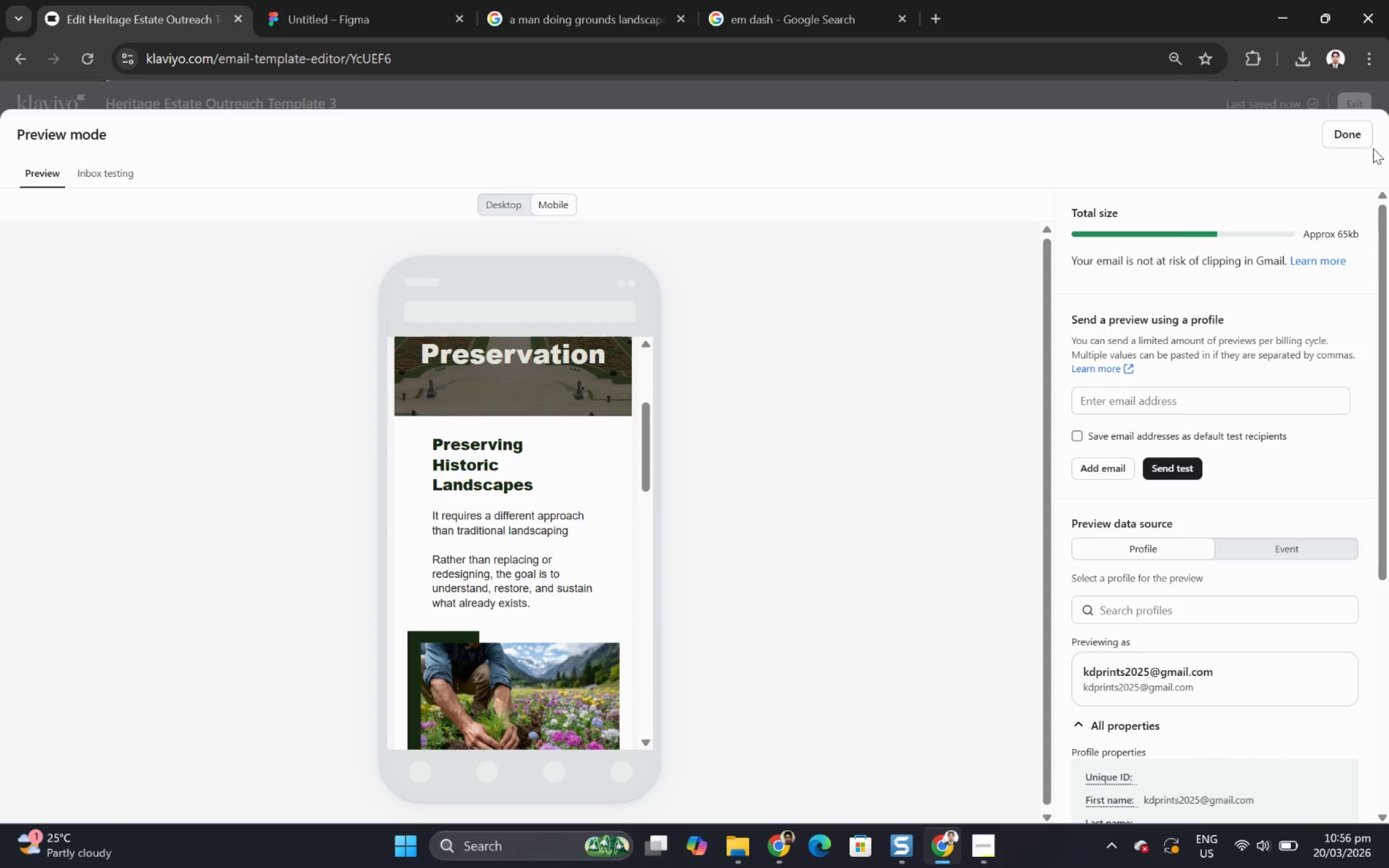 
left_click([1358, 132])
 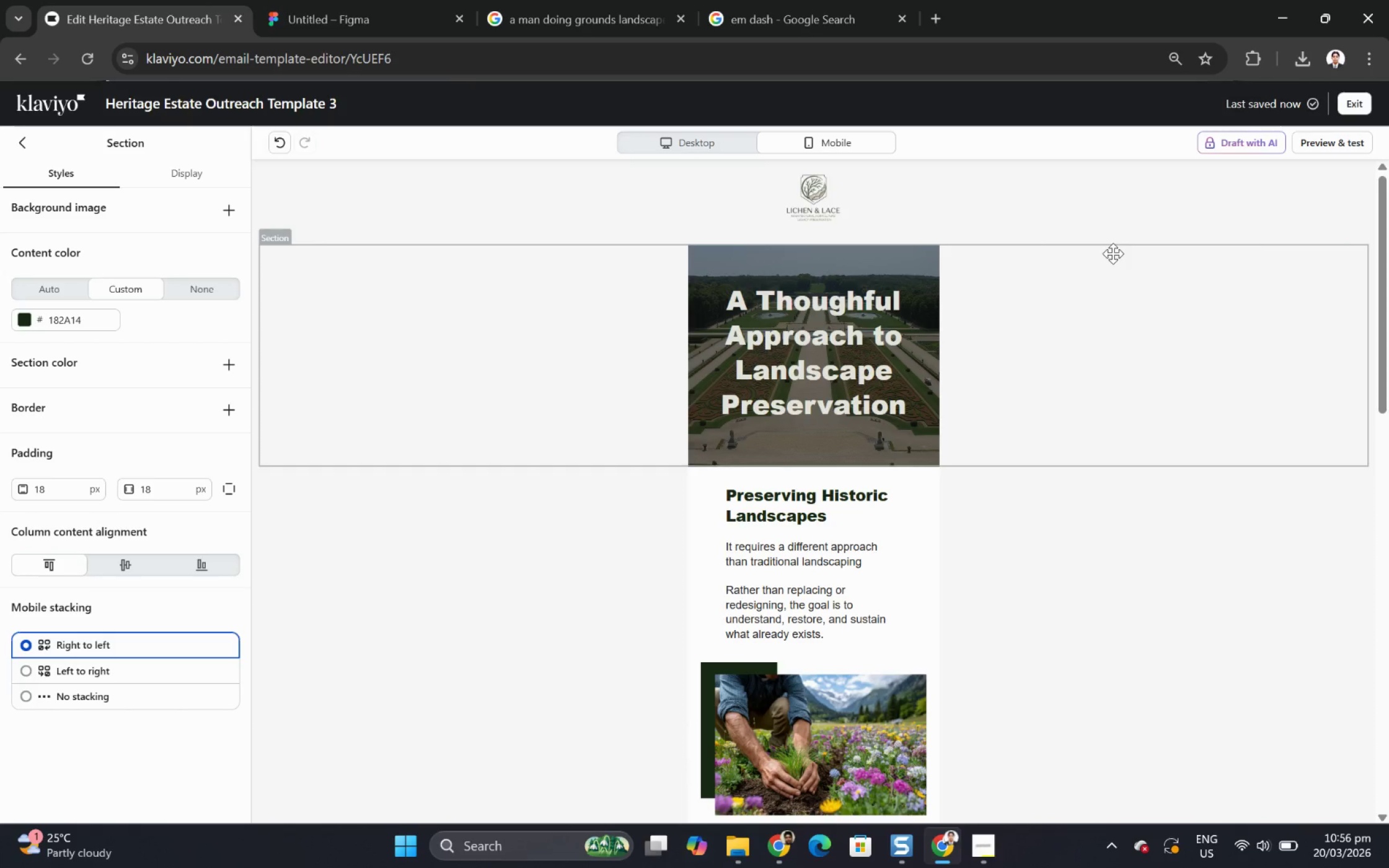 
wait(10.19)
 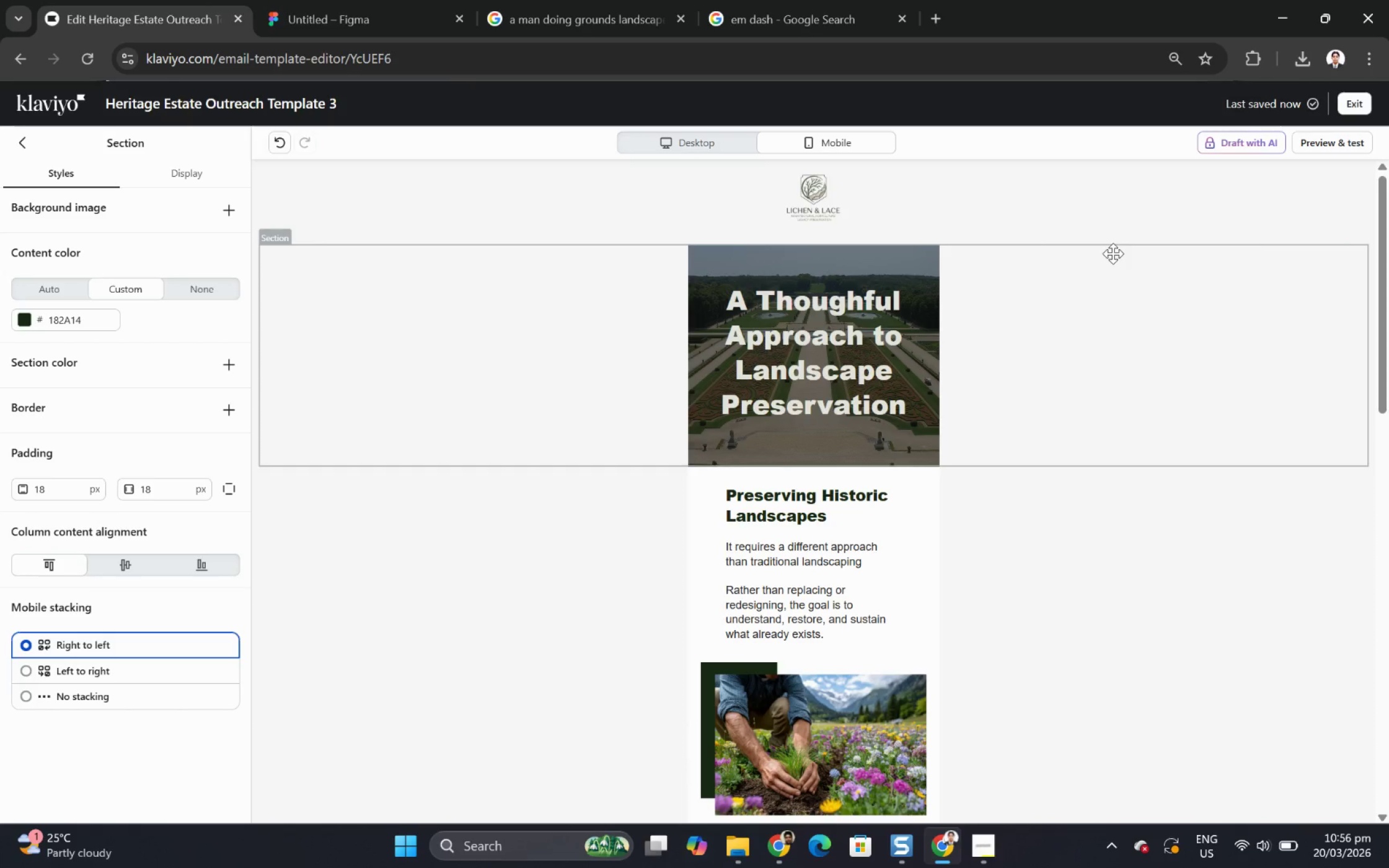 
scroll: coordinate [1039, 334], scroll_direction: down, amount: 5.0
 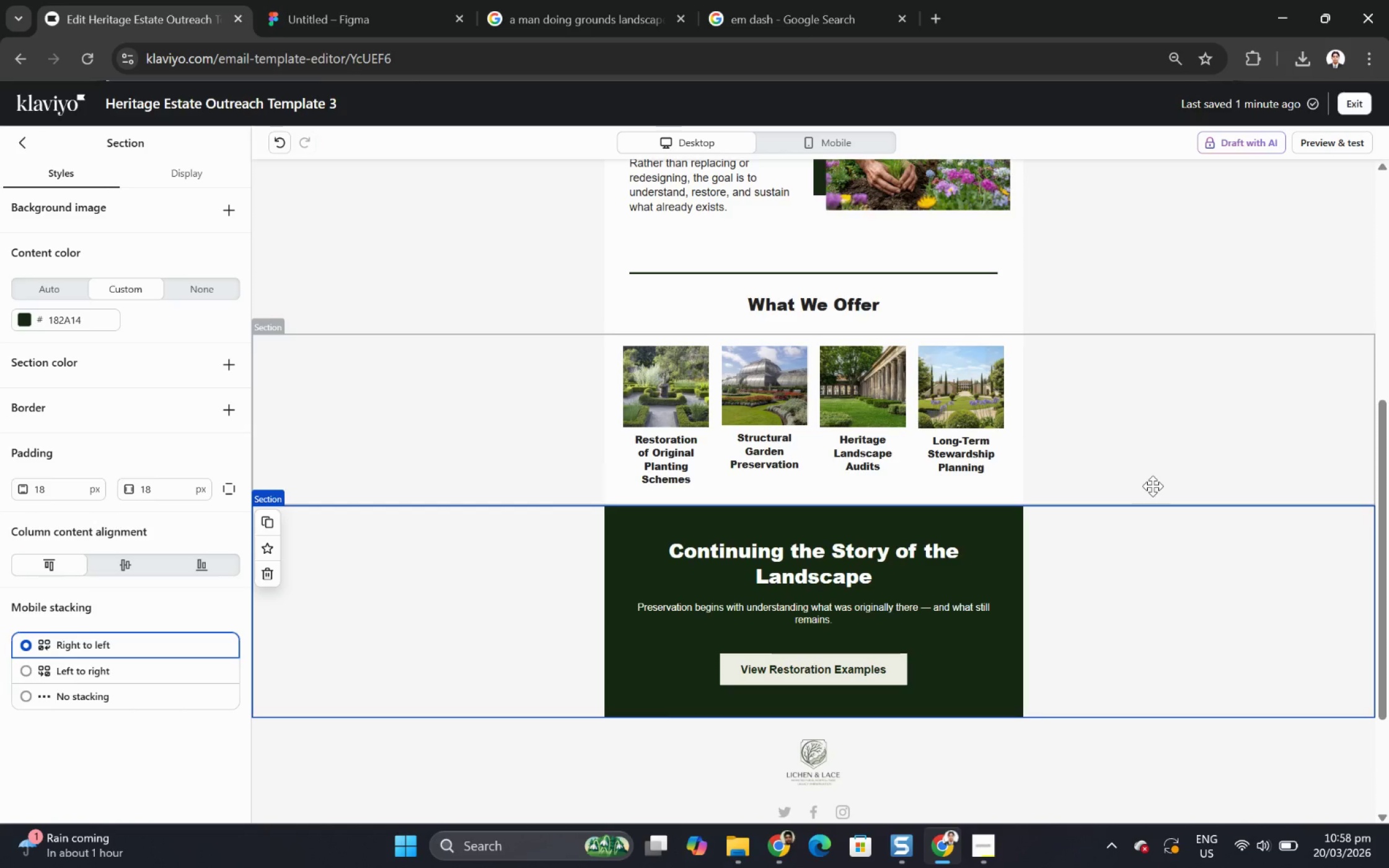 
wait(90.36)
 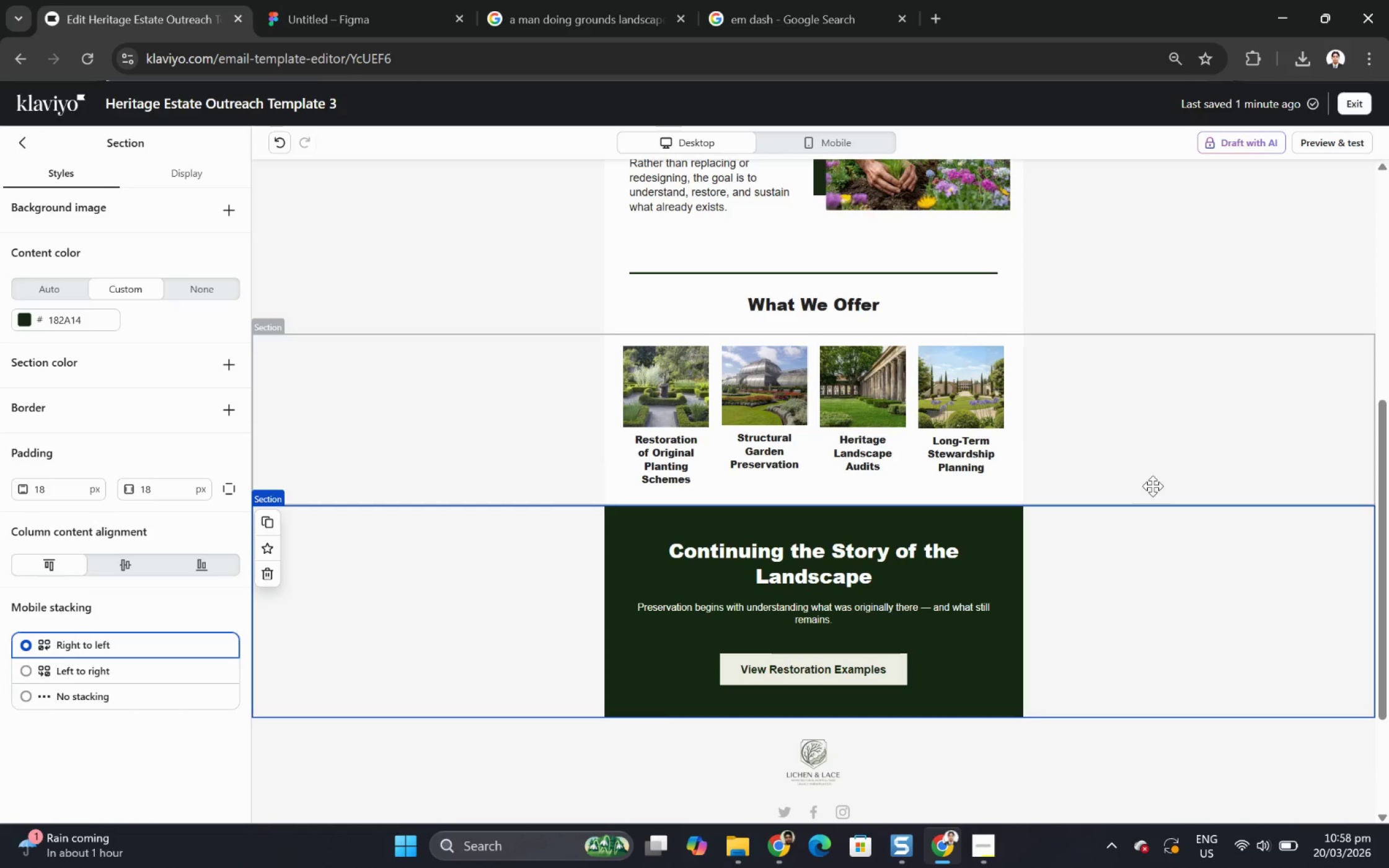 
scroll: coordinate [1215, 681], scroll_direction: up, amount: 3.0
 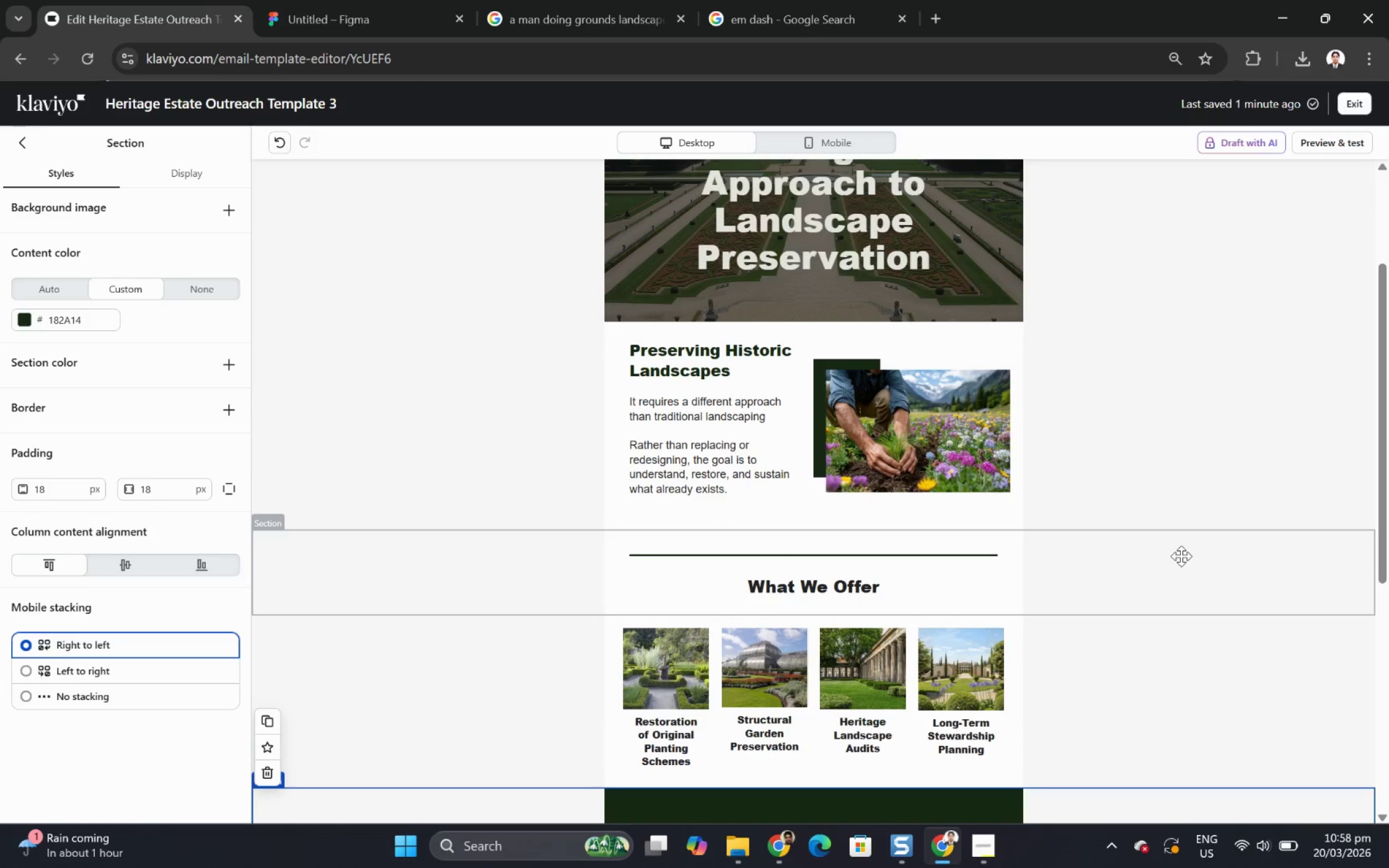 
hold_key(key=ControlLeft, duration=1.5)
scroll: coordinate [1181, 556], scroll_direction: down, amount: 3.0
 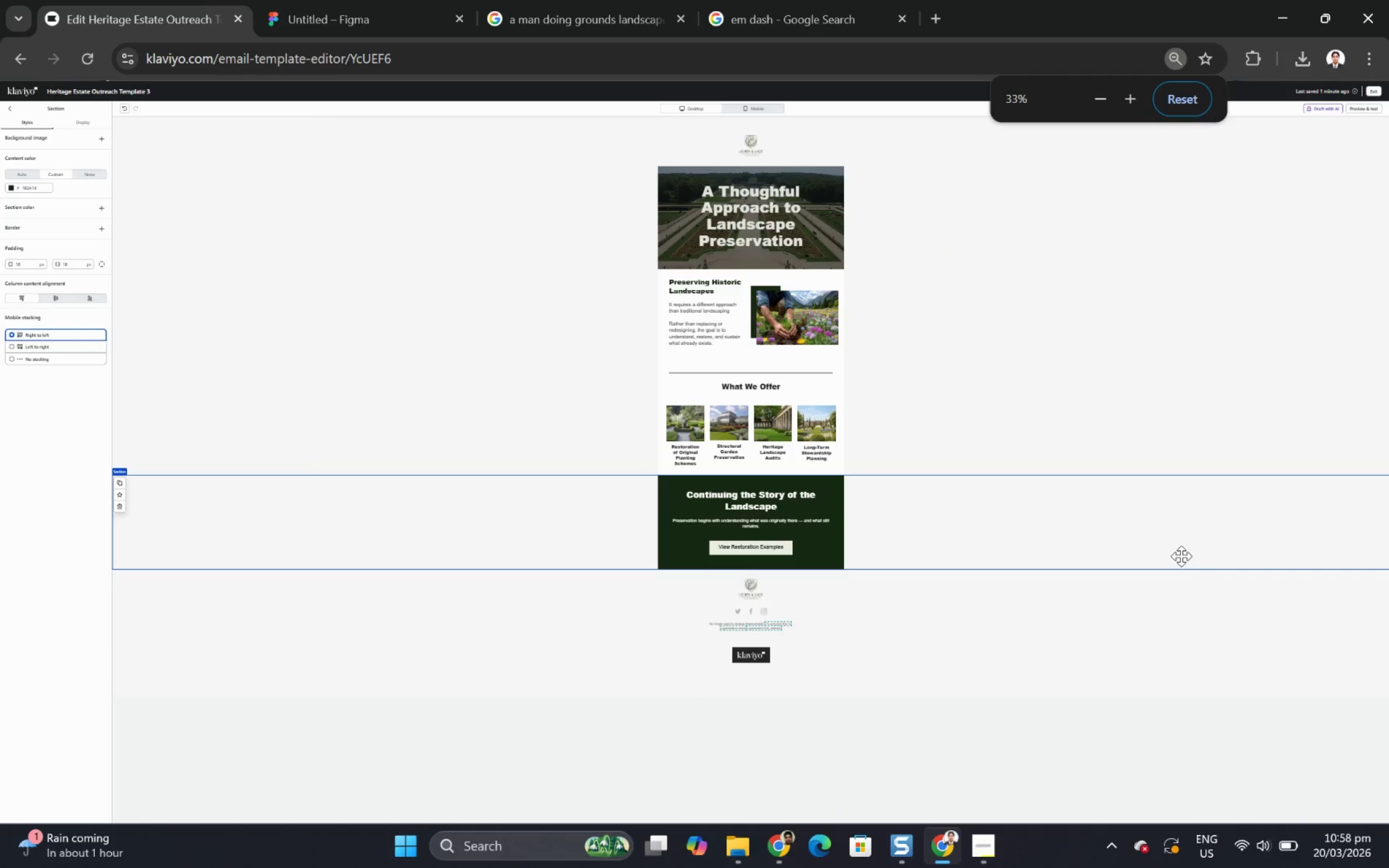 
key(Control+ControlLeft)
 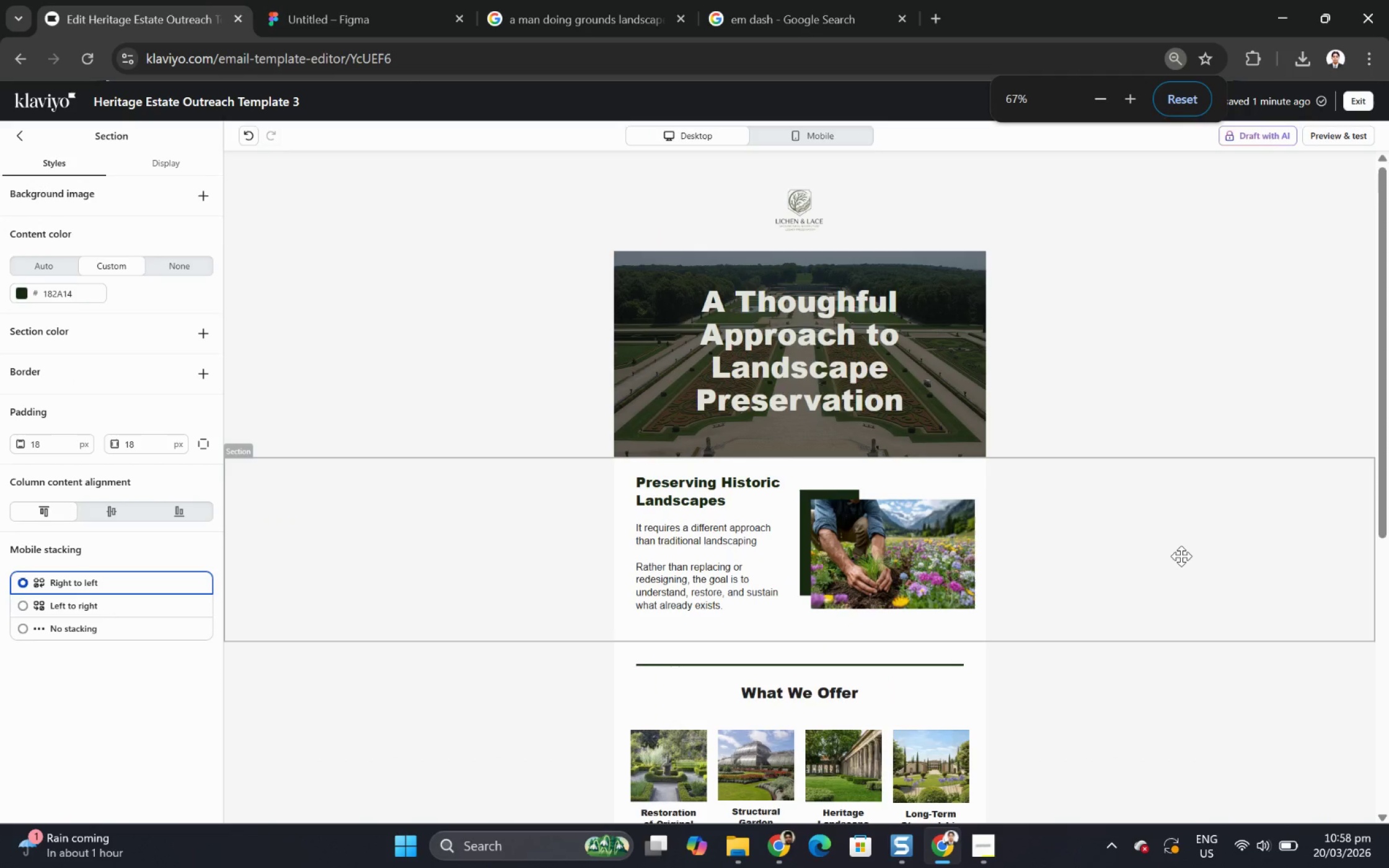 
key(Control+ControlLeft)
 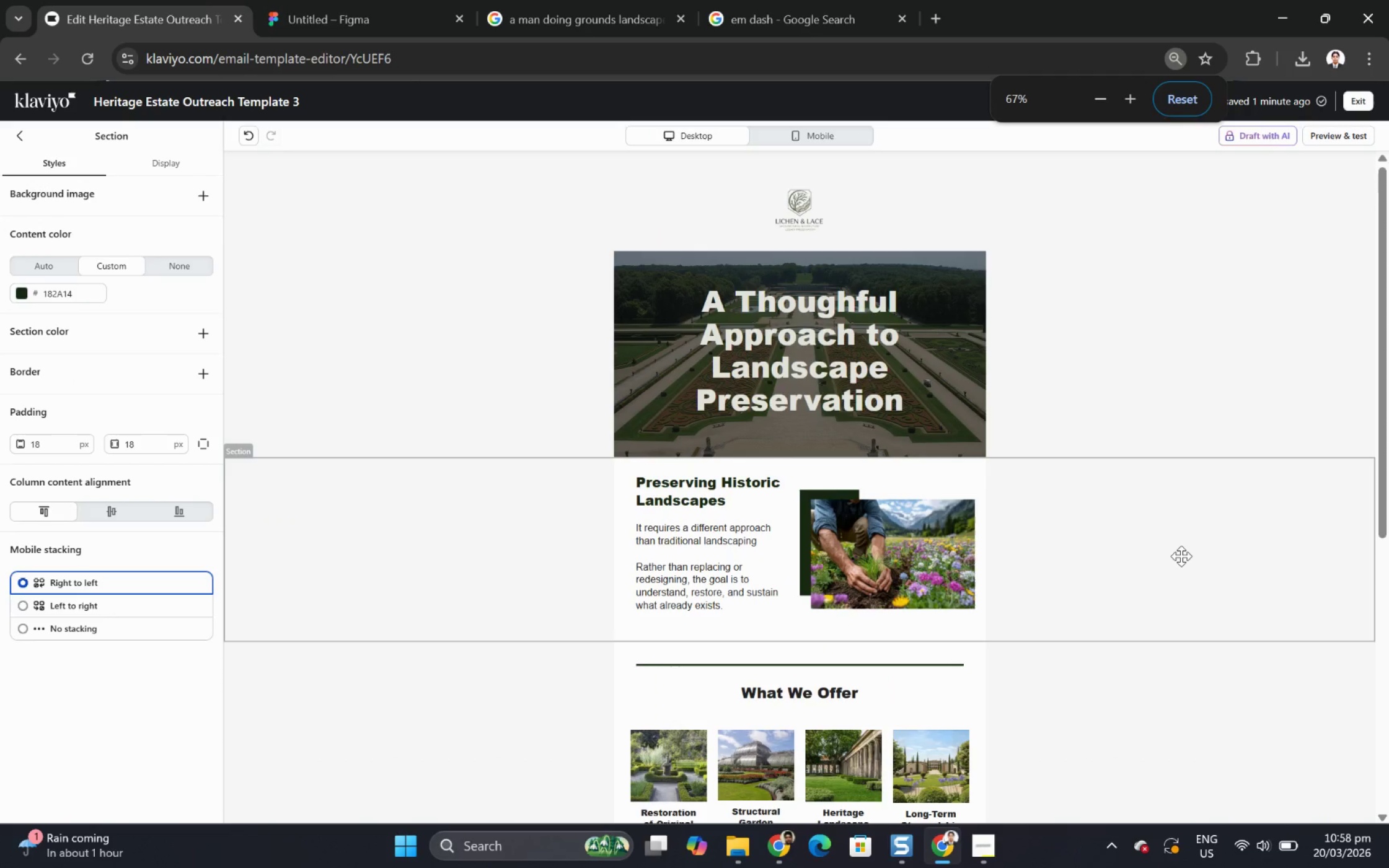 
key(Control+ControlLeft)
 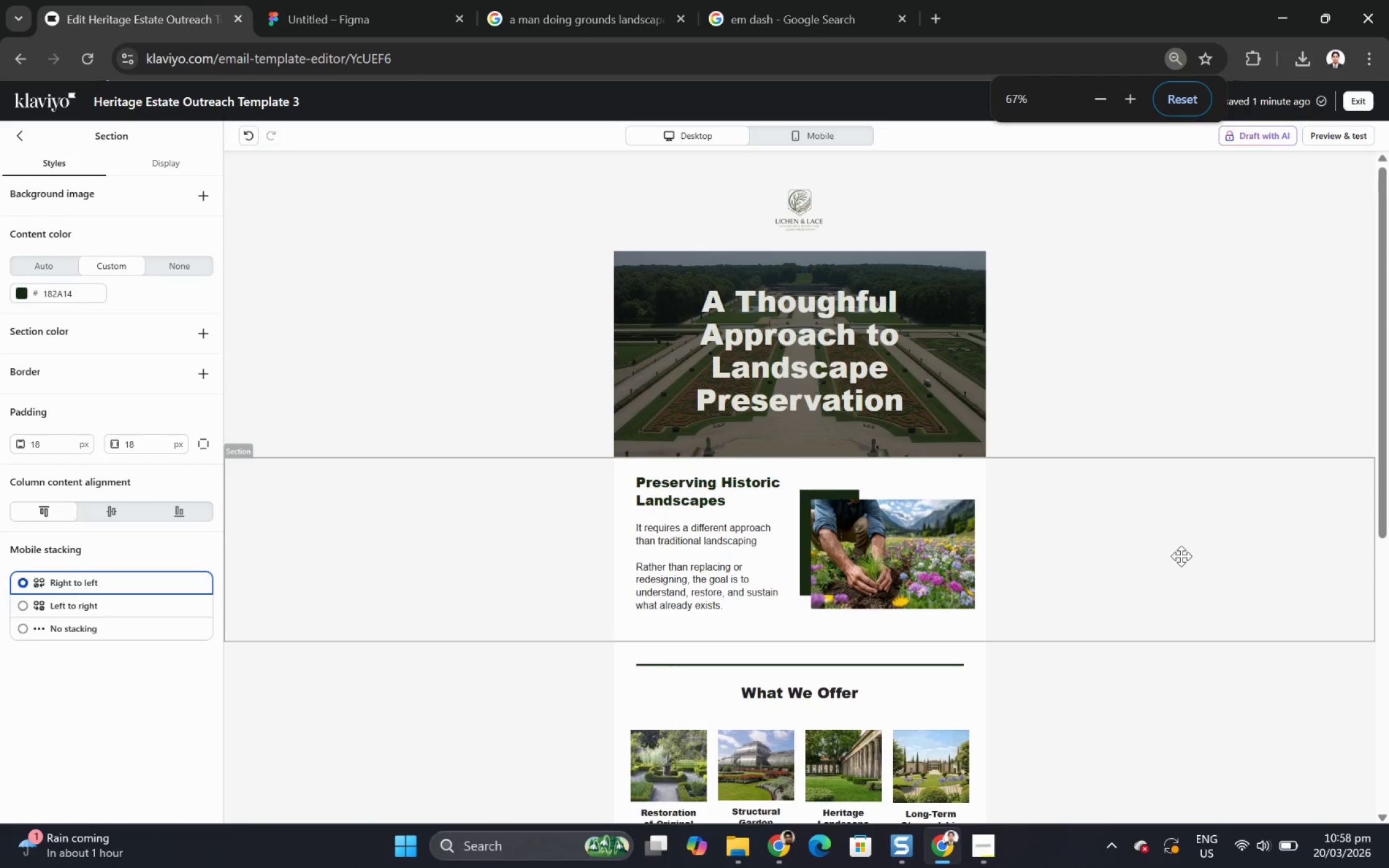 
key(Control+ControlLeft)
 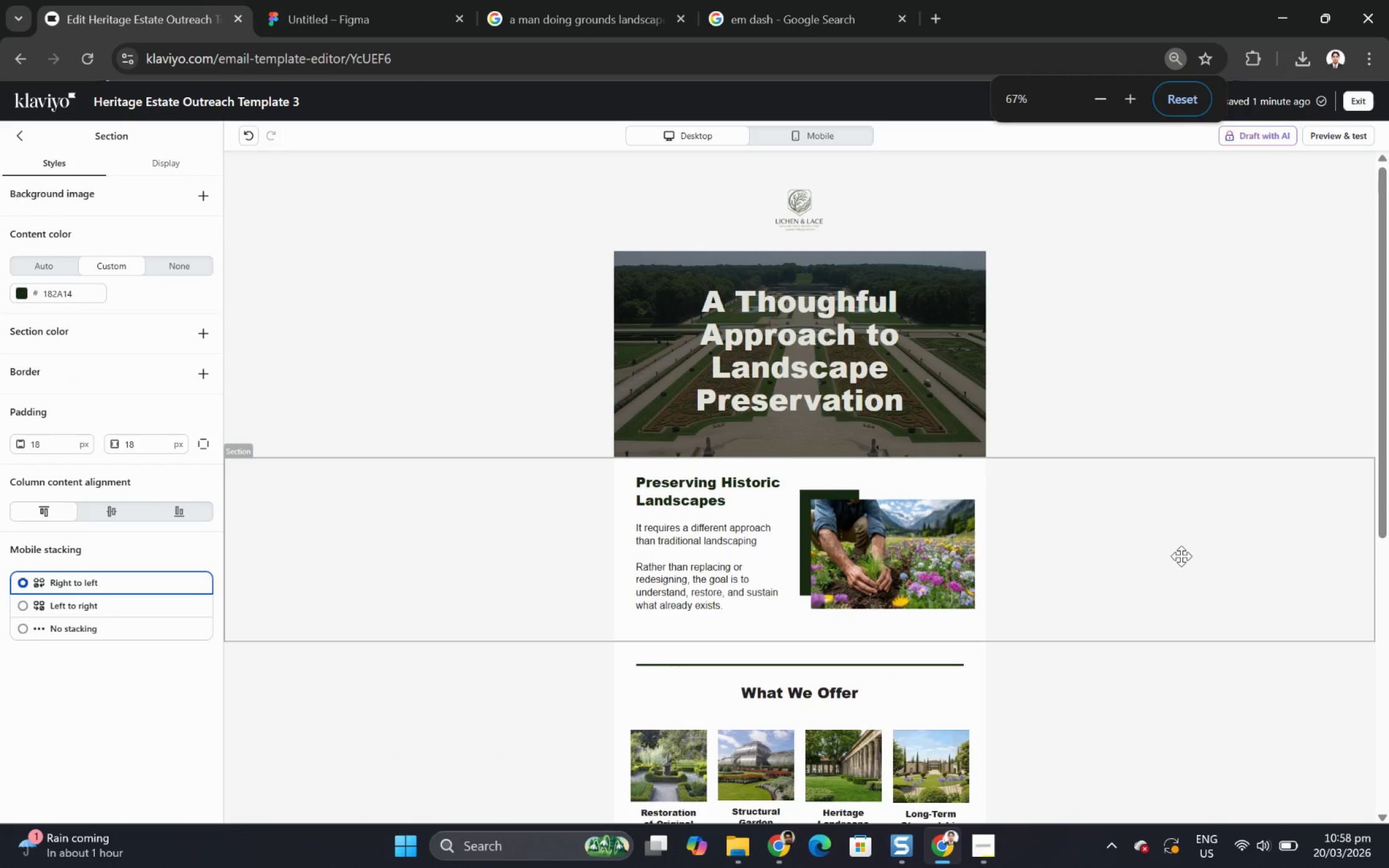 
key(Control+ControlLeft)
 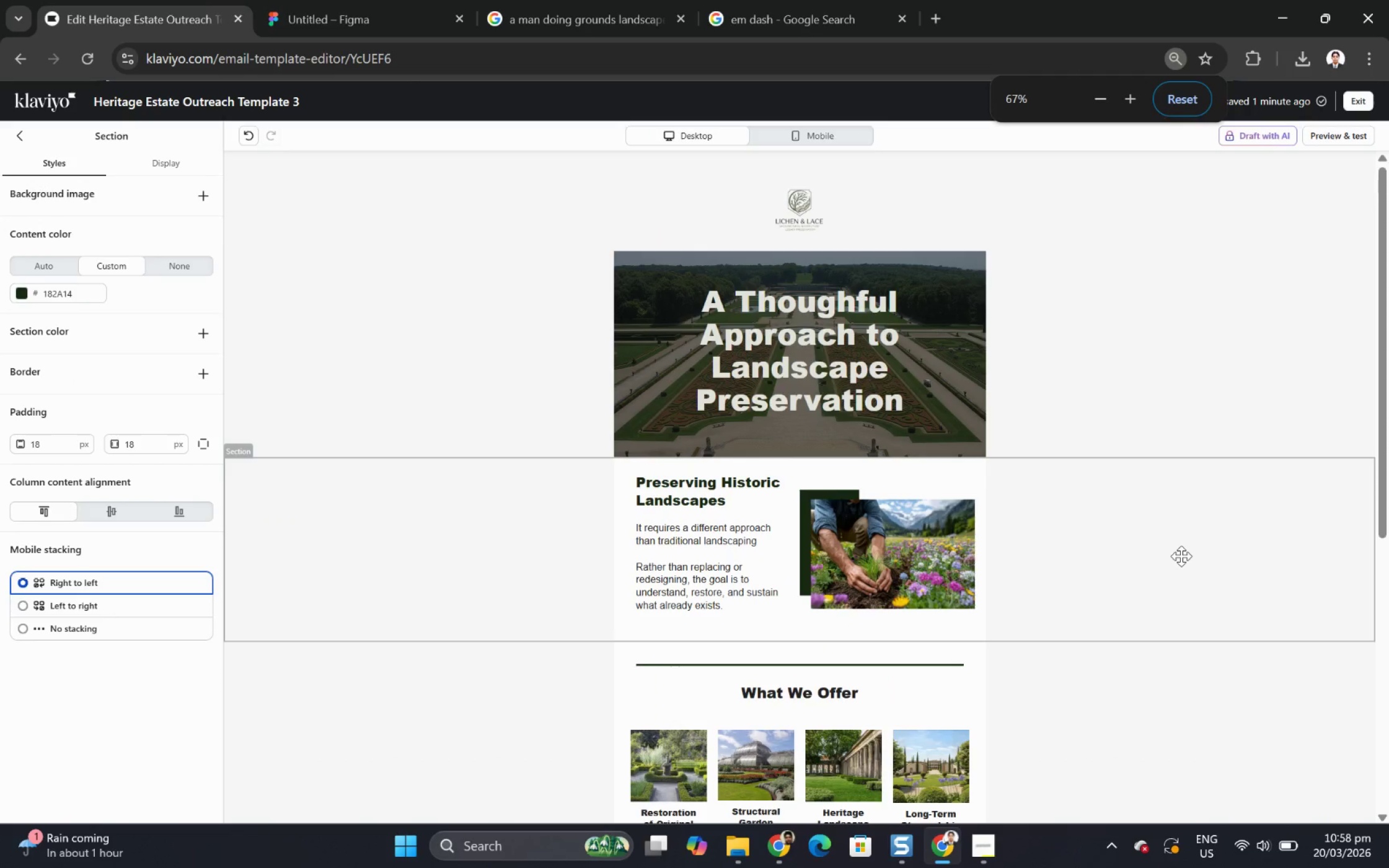 
key(Control+ControlLeft)
 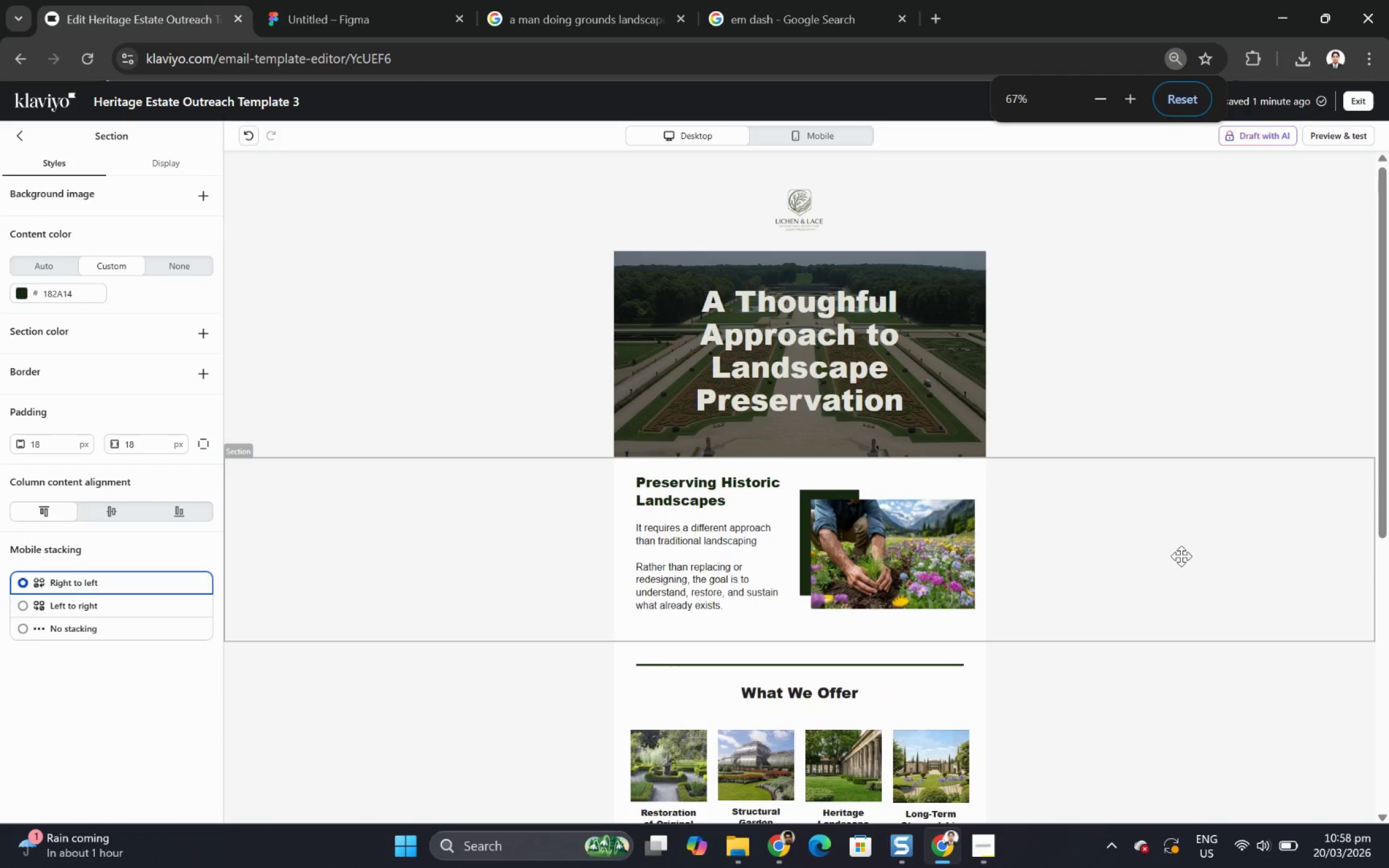 
key(Control+ControlLeft)
 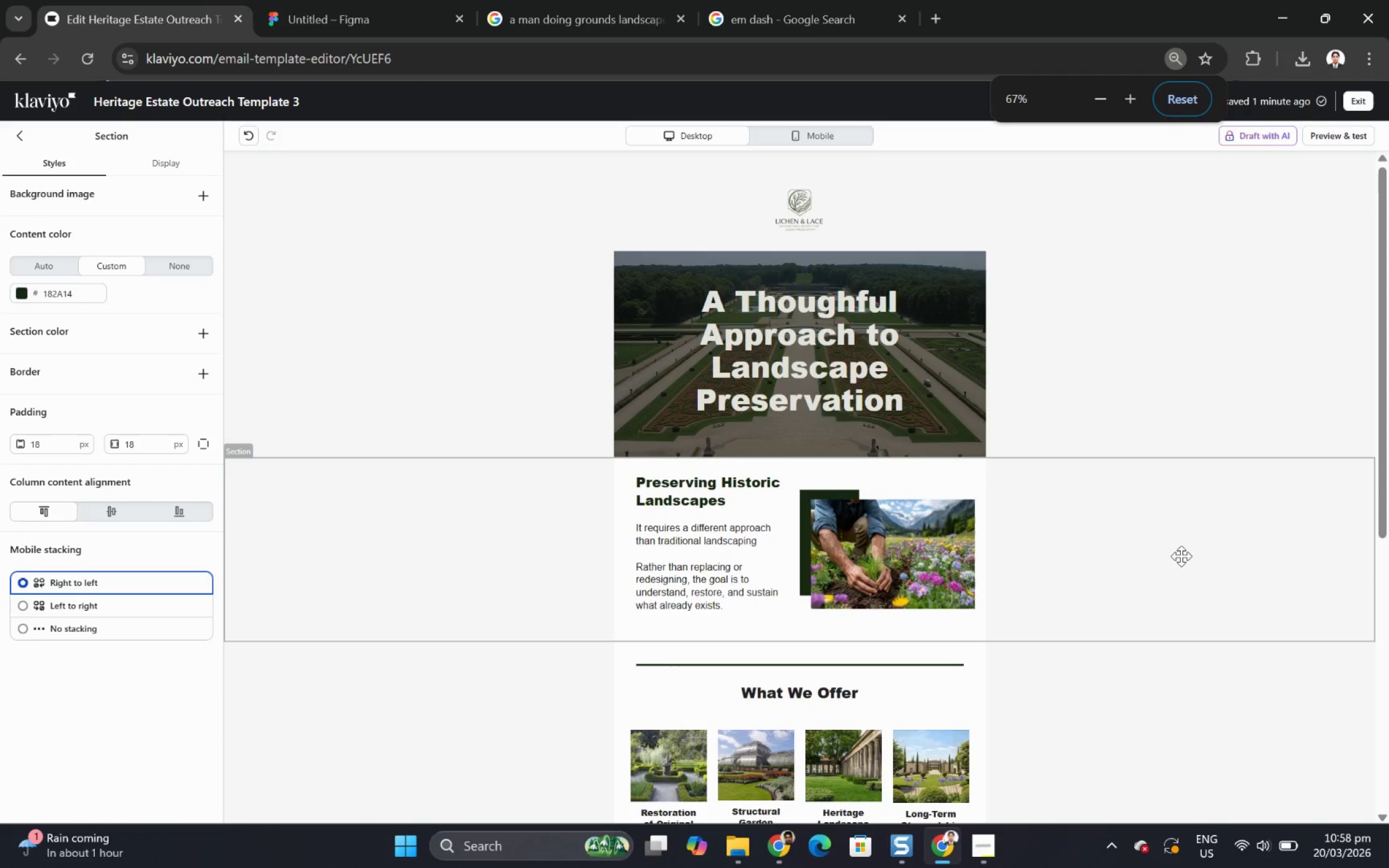 
key(Control+ControlLeft)
 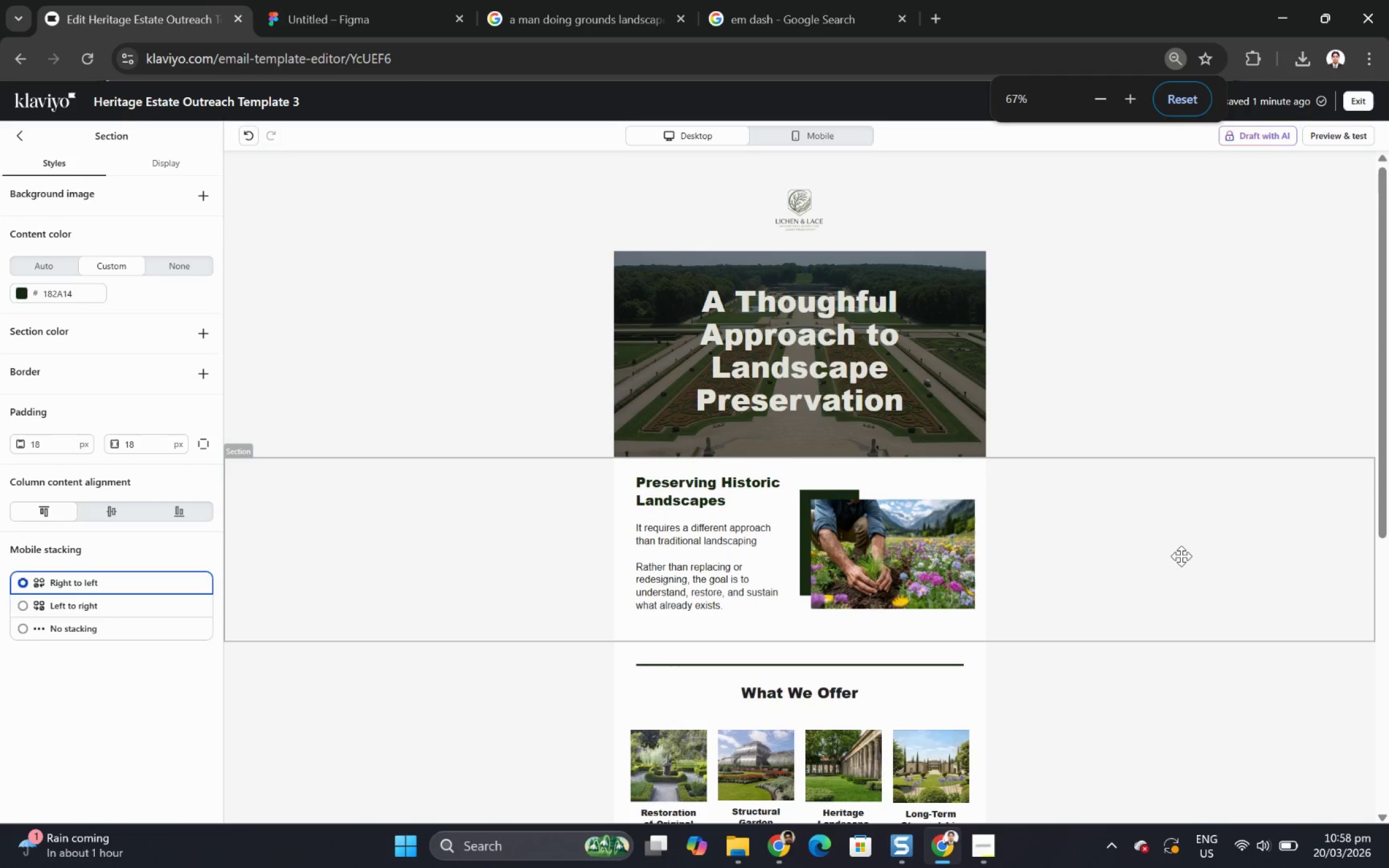 
key(Control+ControlLeft)
 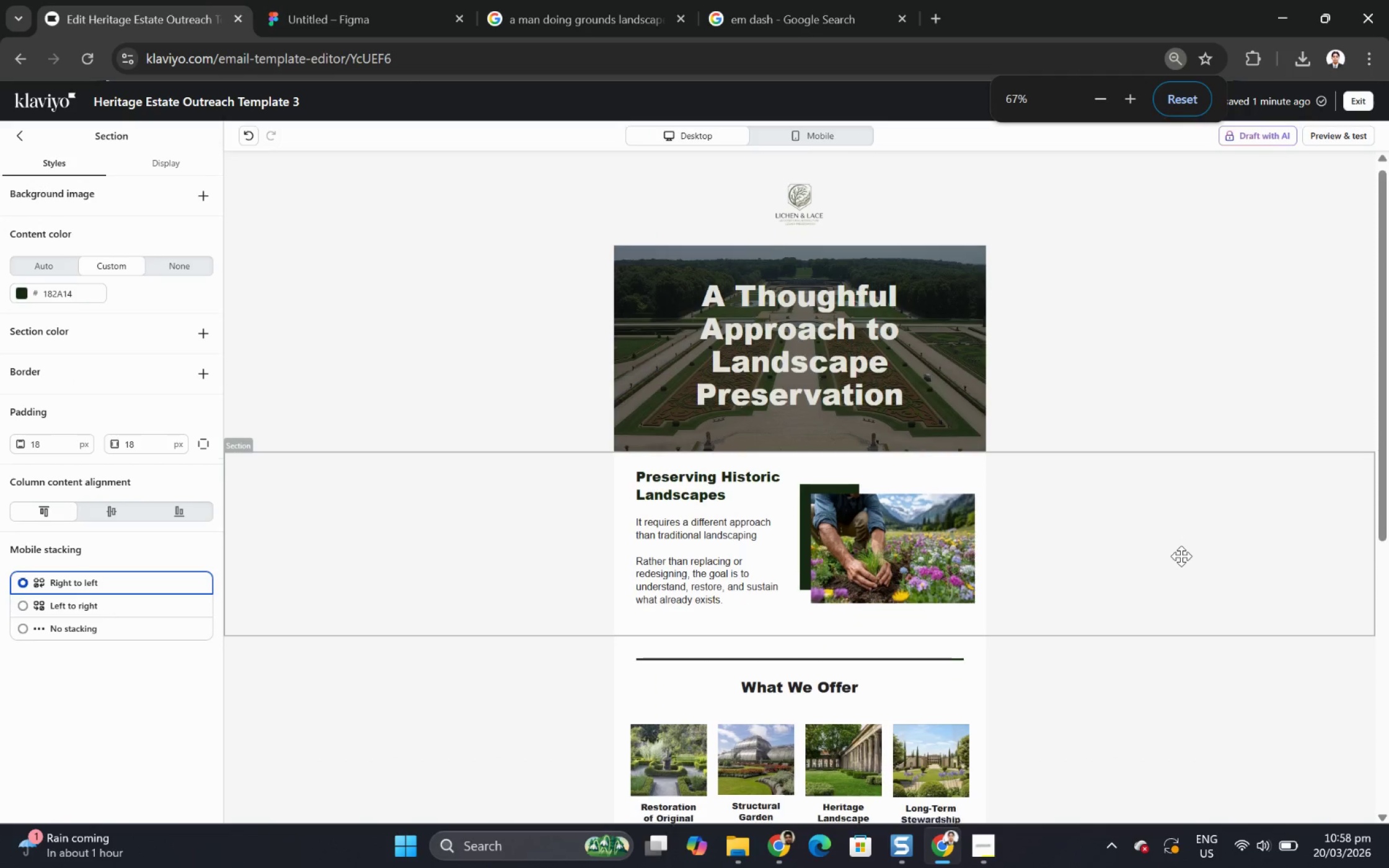 
scroll: coordinate [1181, 556], scroll_direction: up, amount: 2.0
 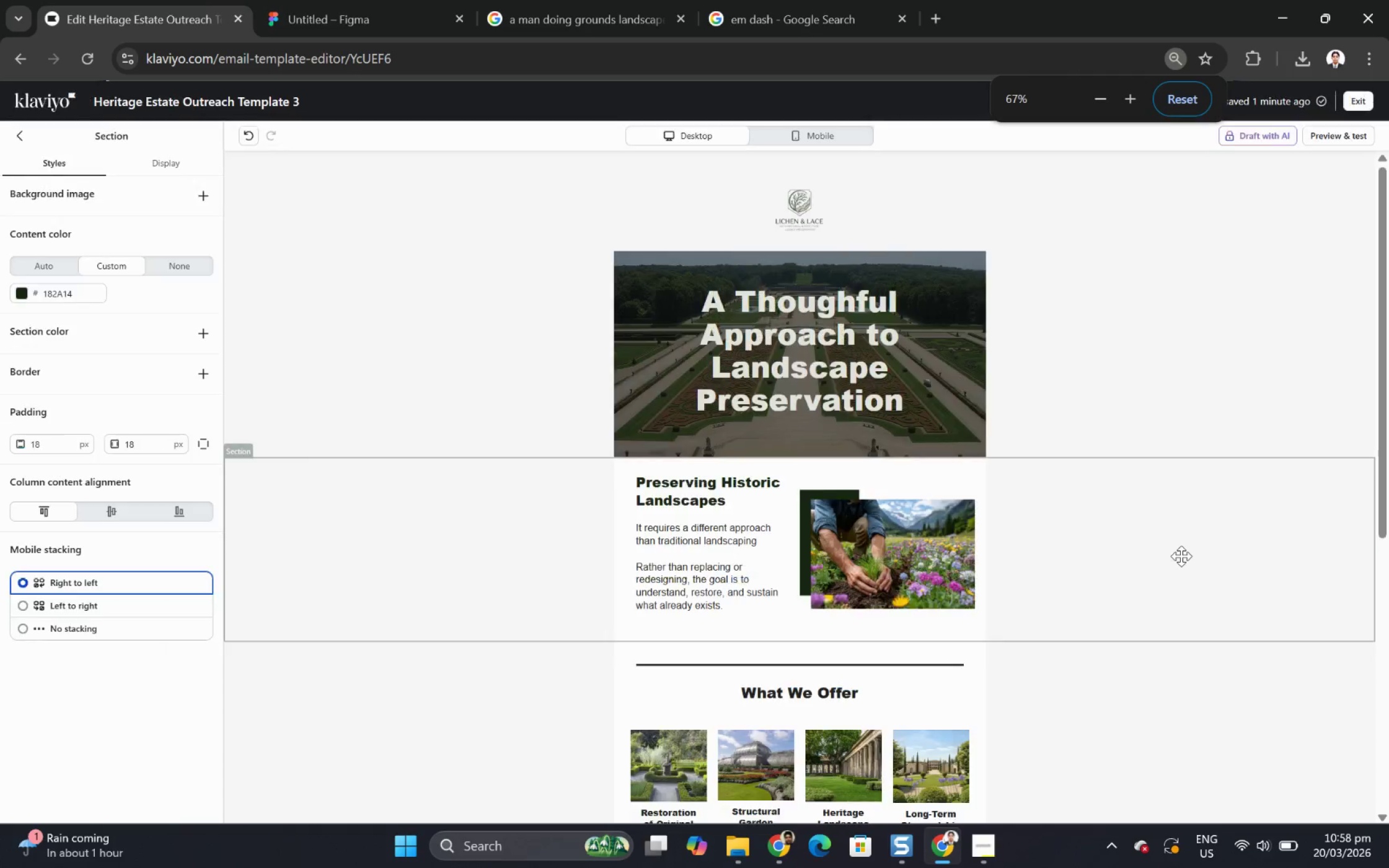 
scroll: coordinate [1181, 556], scroll_direction: down, amount: 6.0
 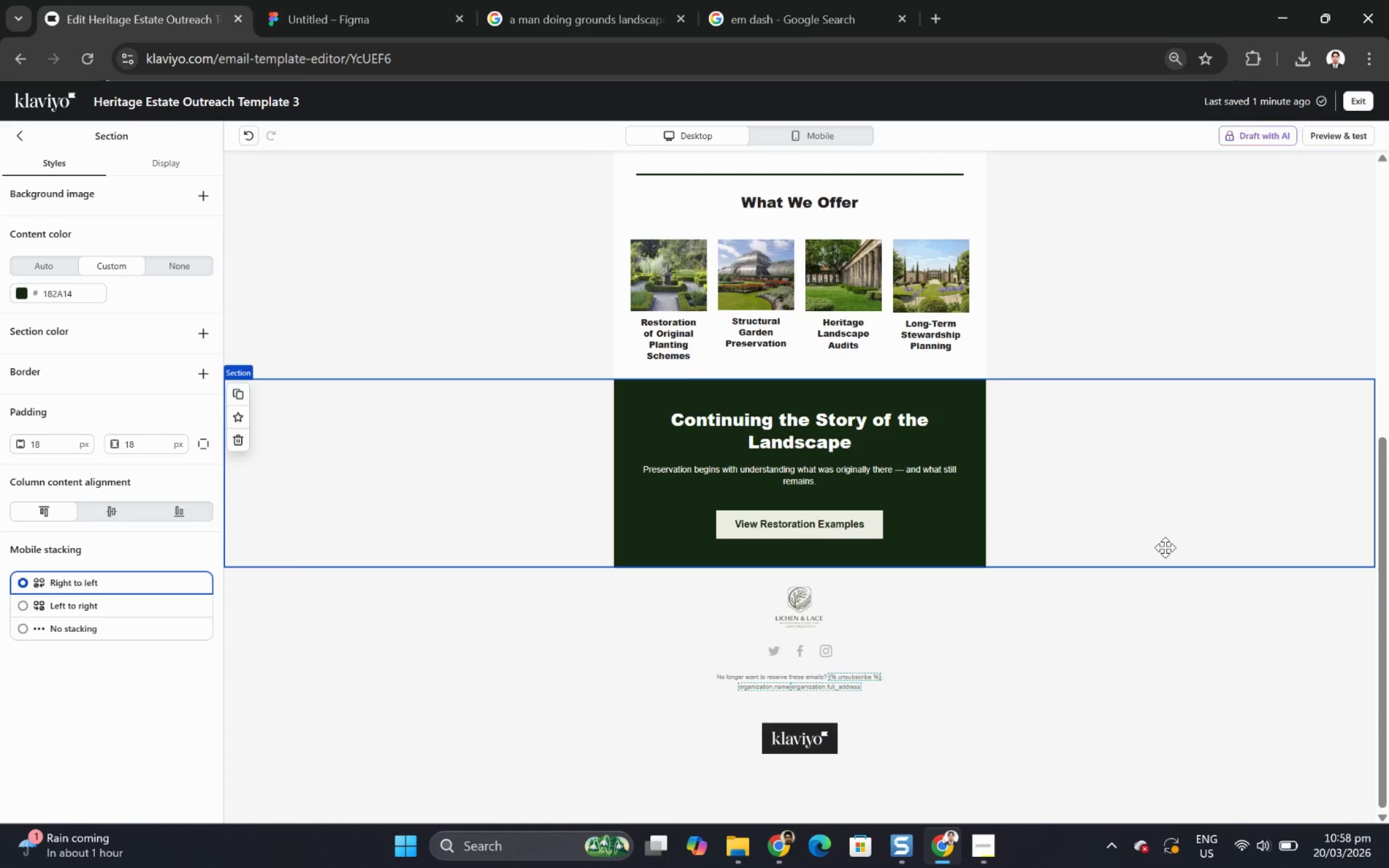 
left_click([1161, 541])
 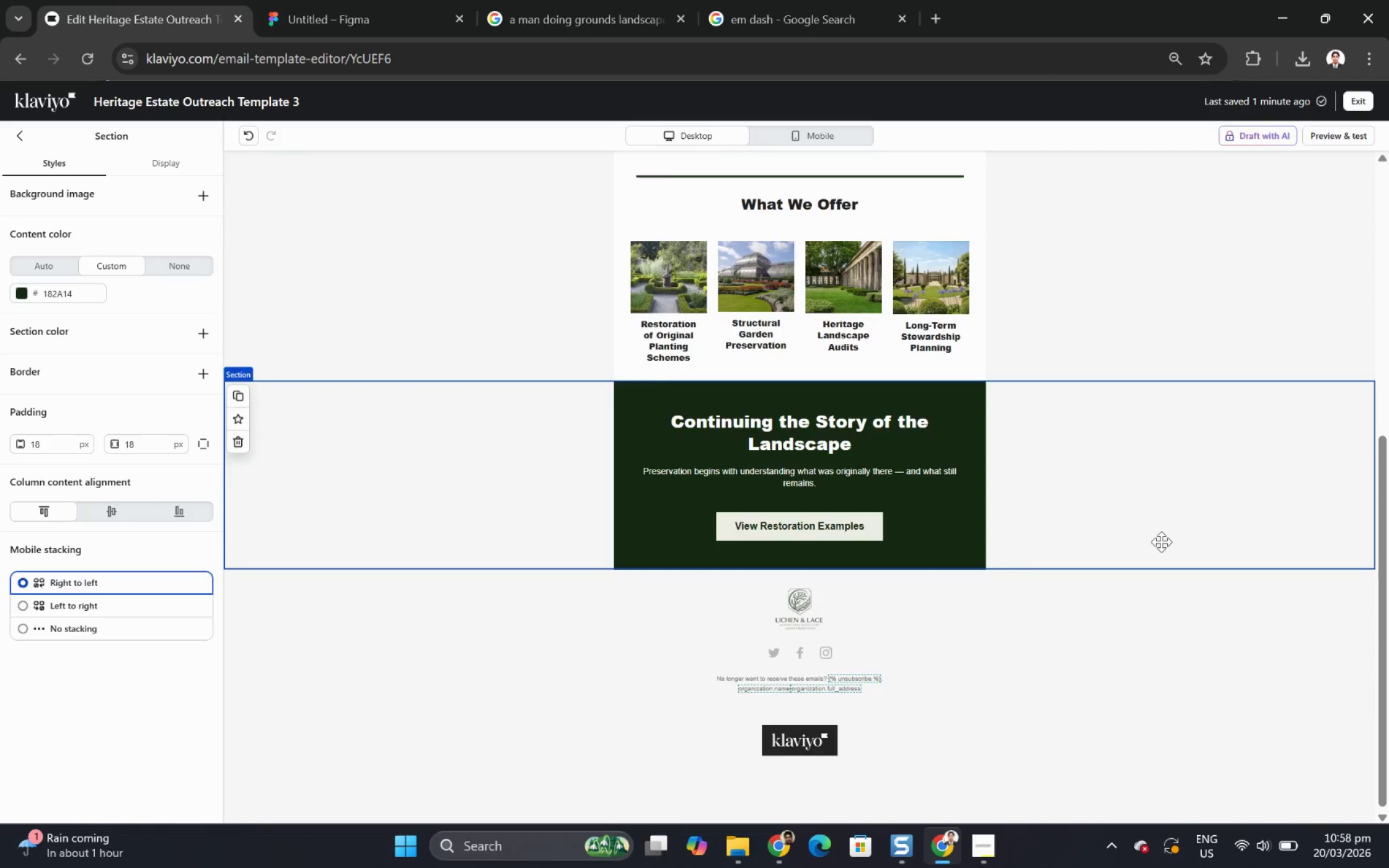 
left_click([1161, 541])
 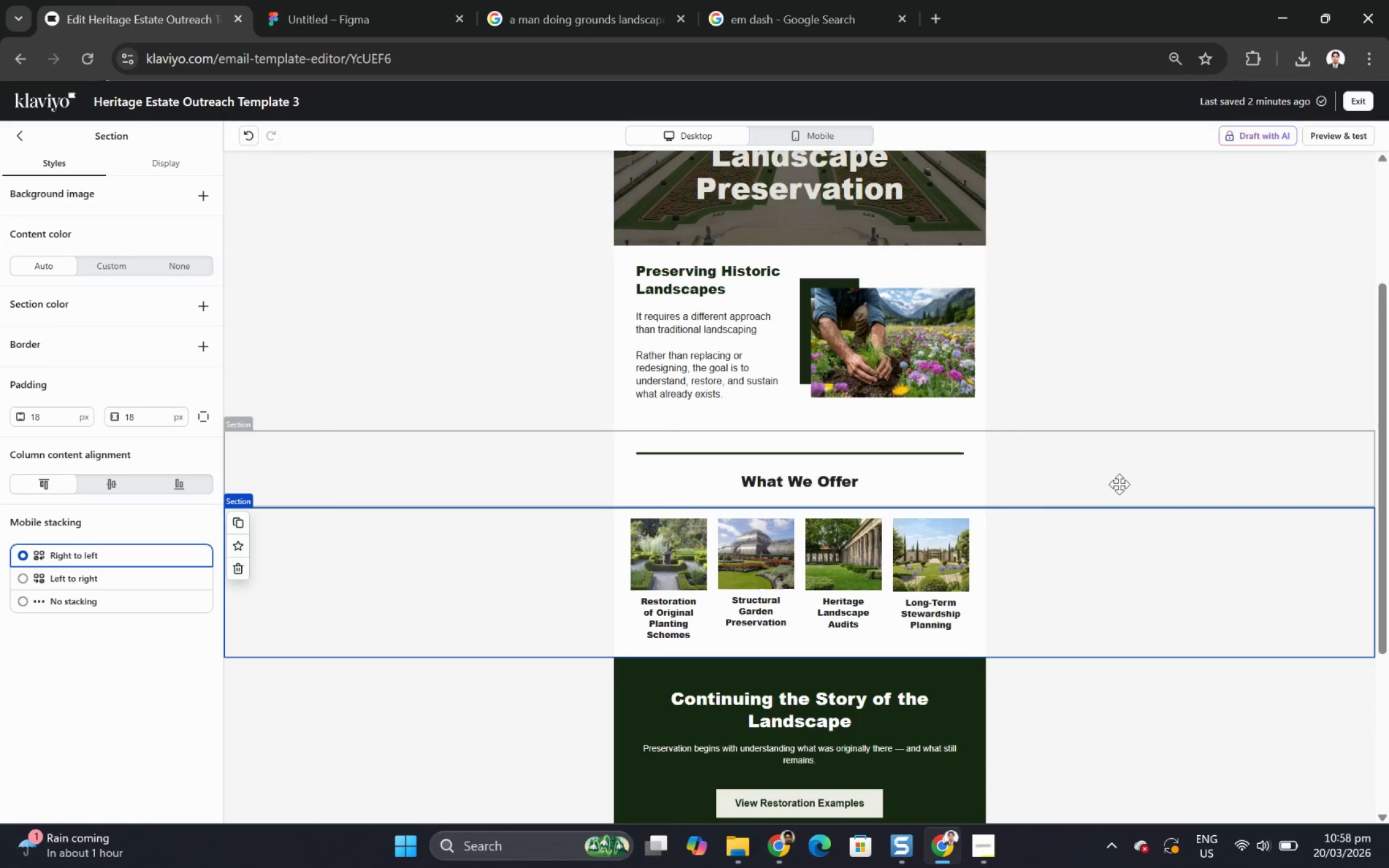 
scroll: coordinate [1161, 541], scroll_direction: up, amount: 3.0
 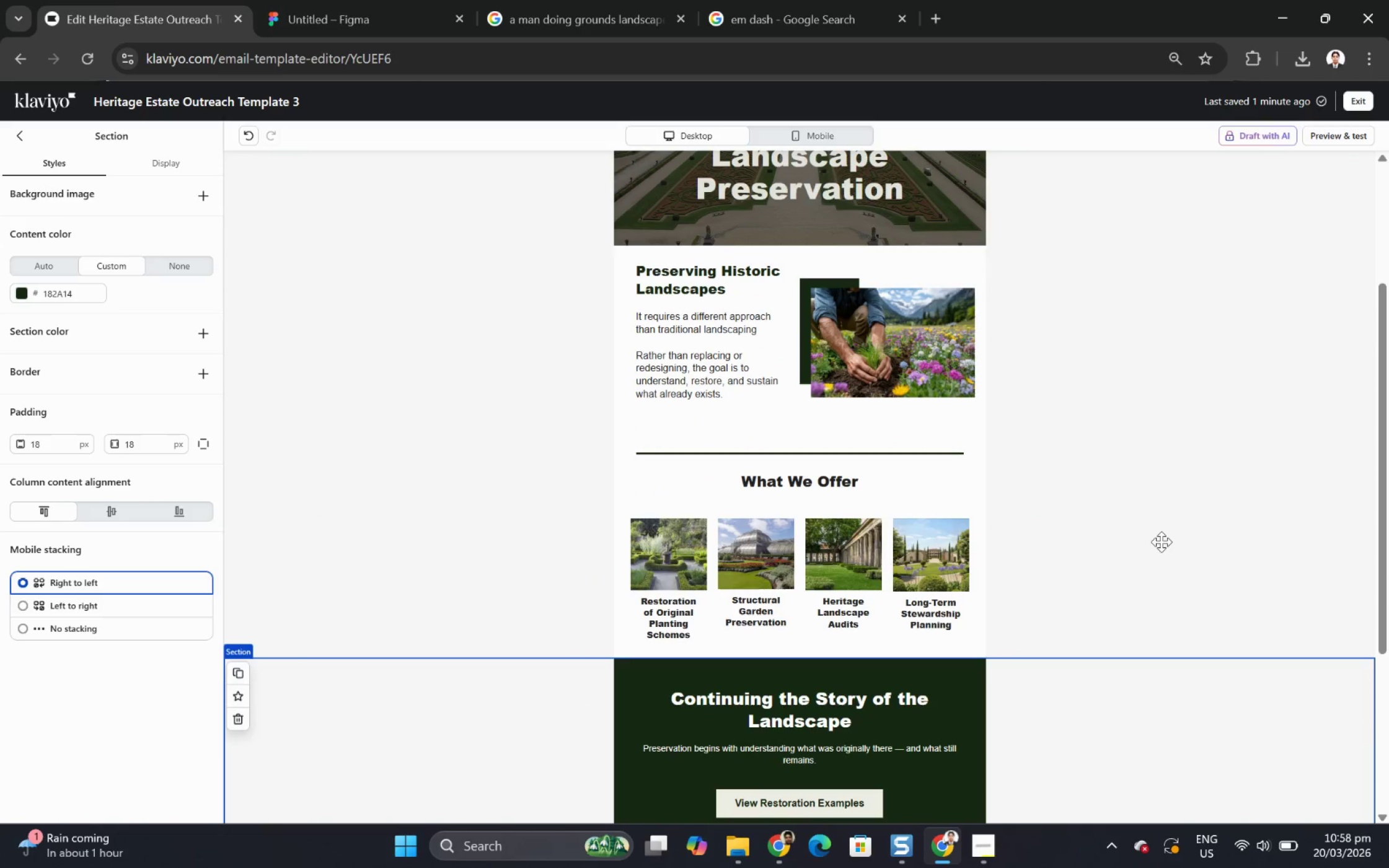 
left_click([1119, 478])
 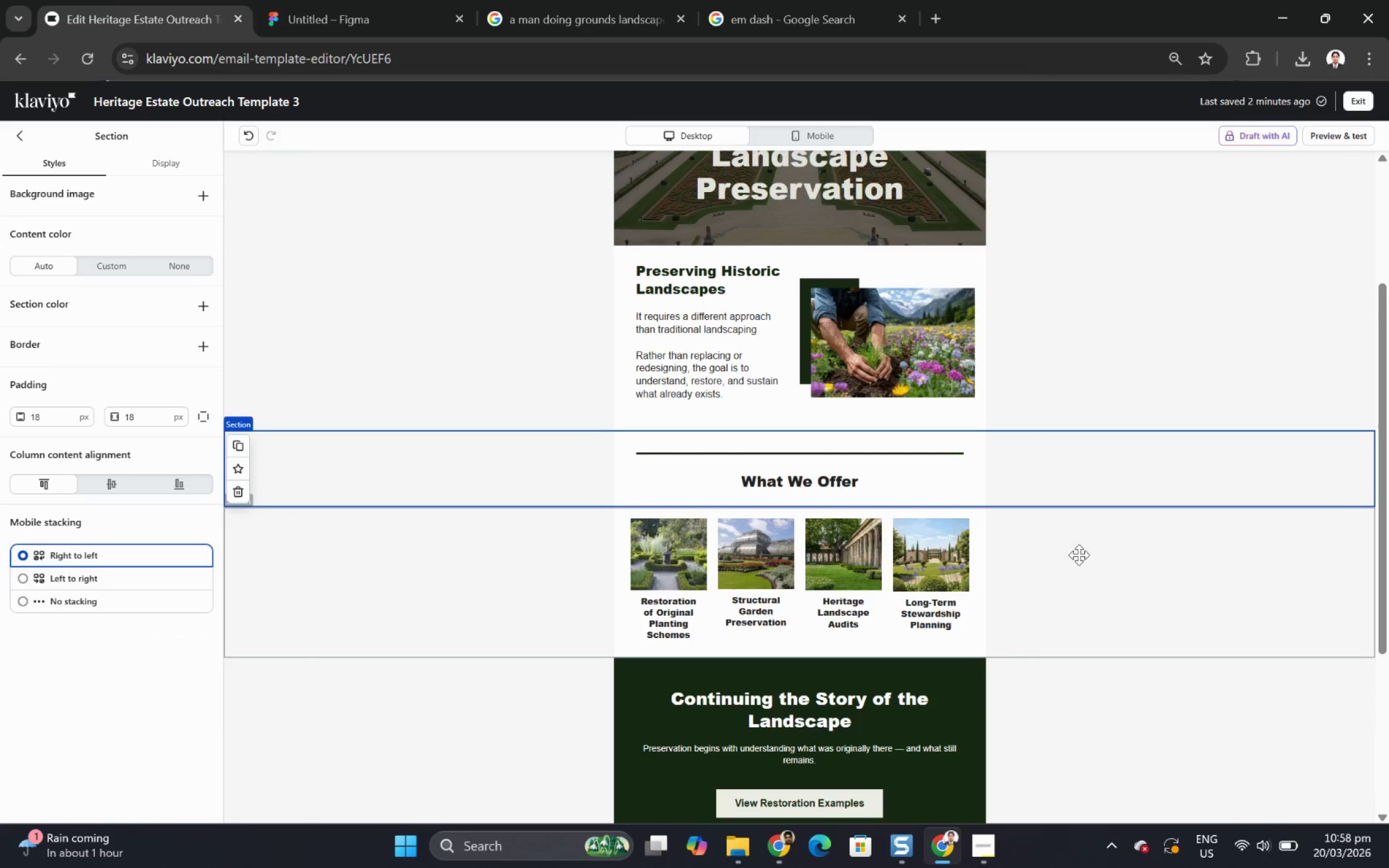 
hold_key(key=ControlLeft, duration=1.42)
scroll: coordinate [1076, 575], scroll_direction: down, amount: 4.0
 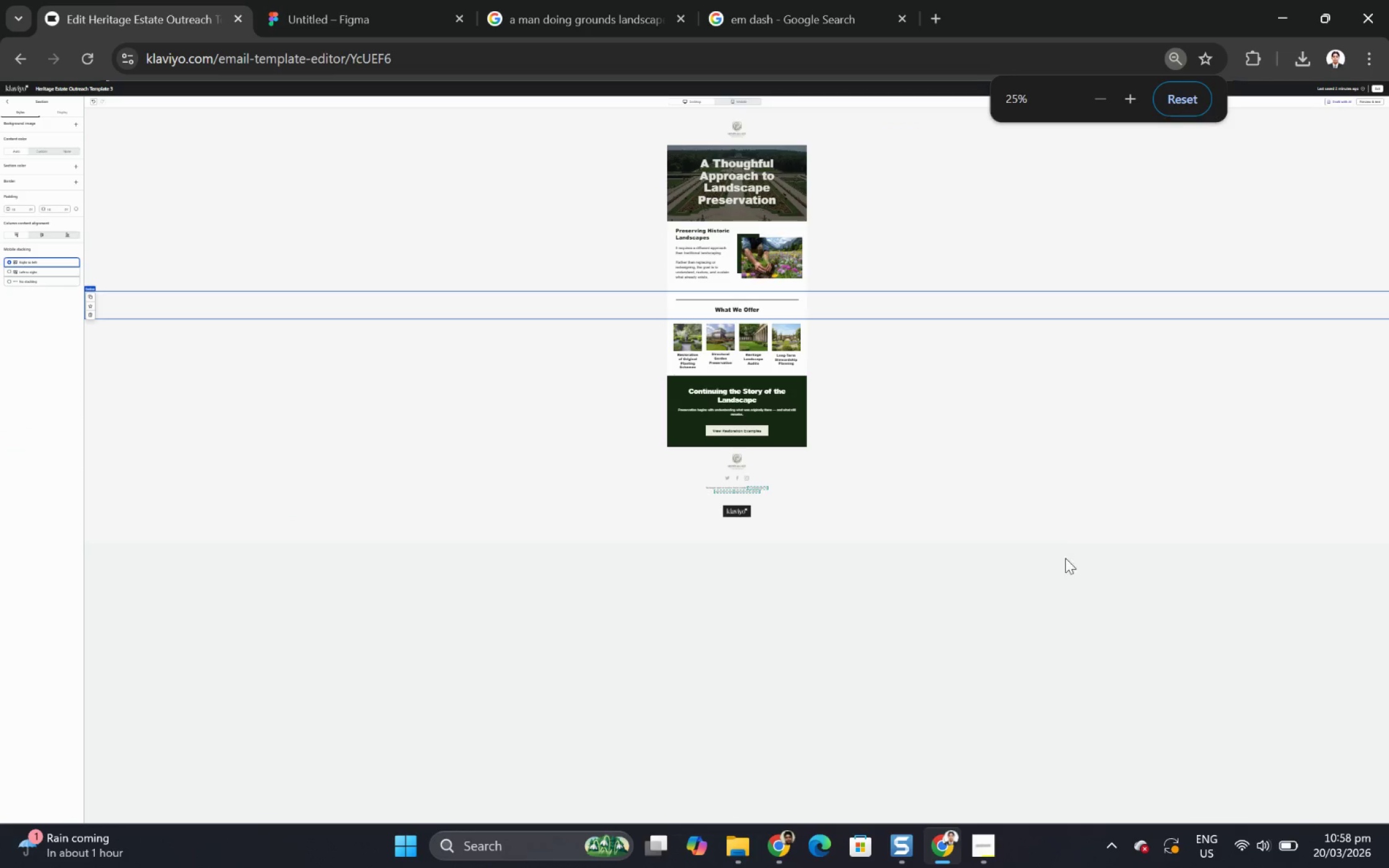 
scroll: coordinate [1057, 528], scroll_direction: up, amount: 3.0
 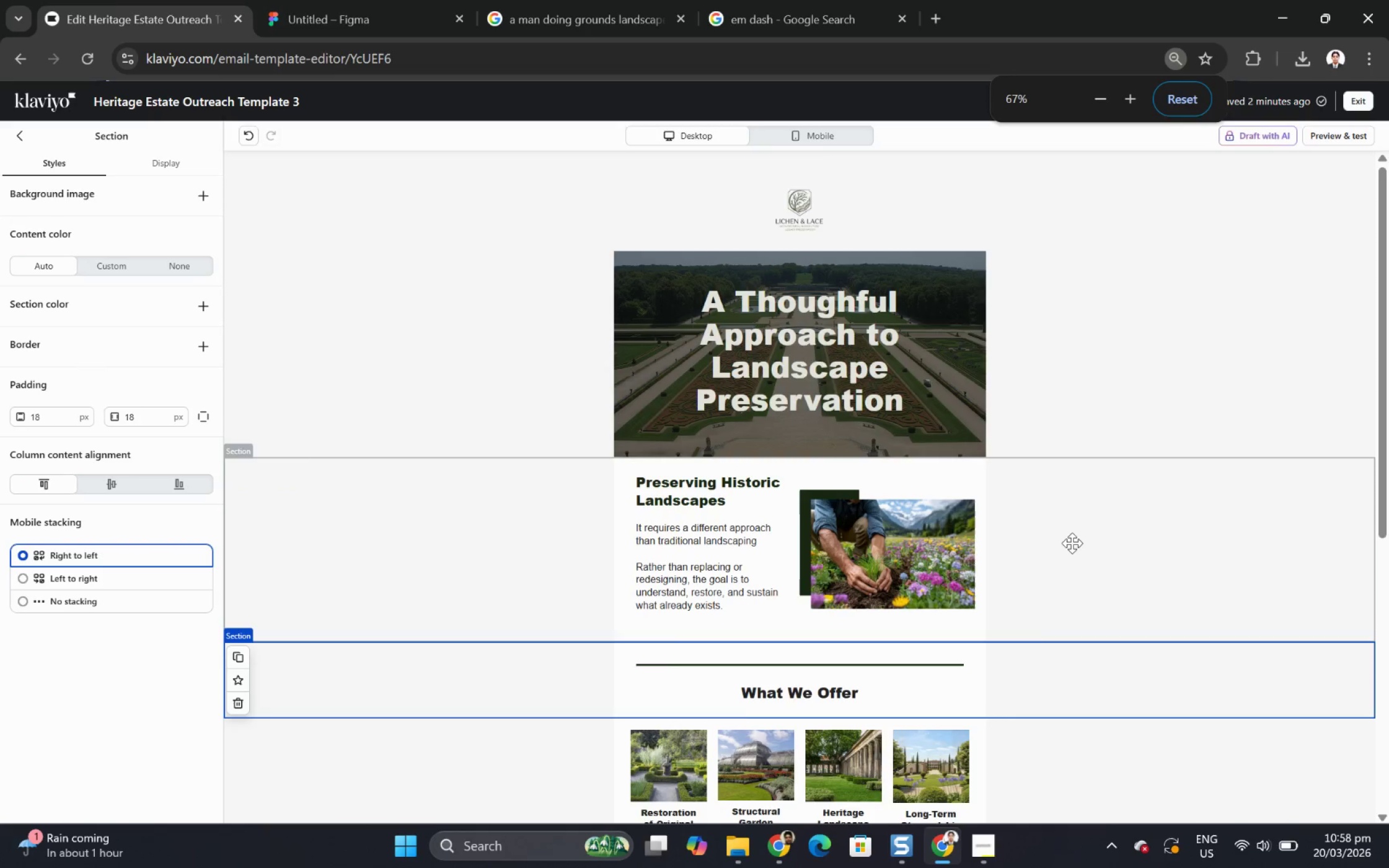 
scroll: coordinate [1072, 535], scroll_direction: down, amount: 3.0